 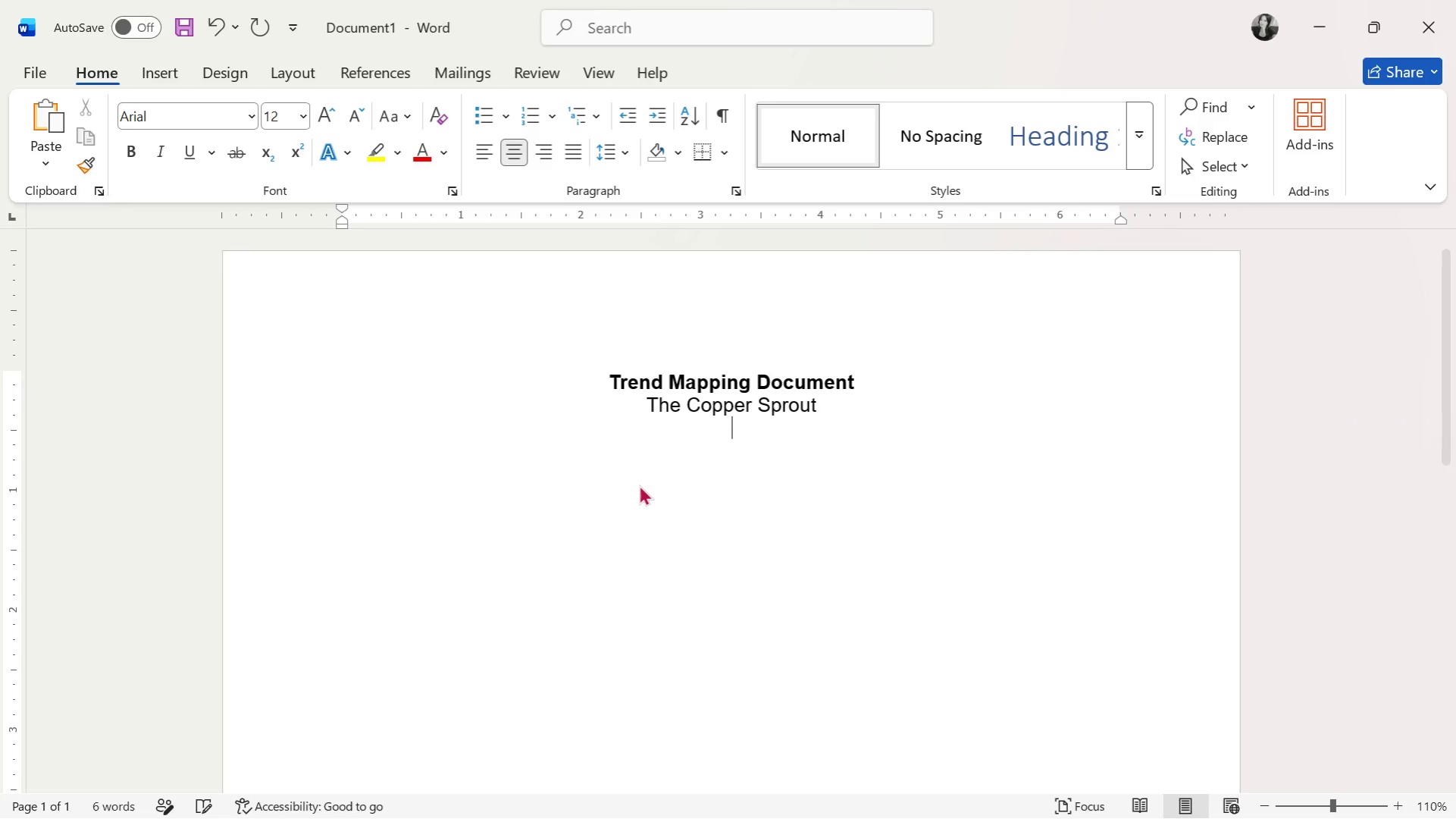 
key(Enter)
 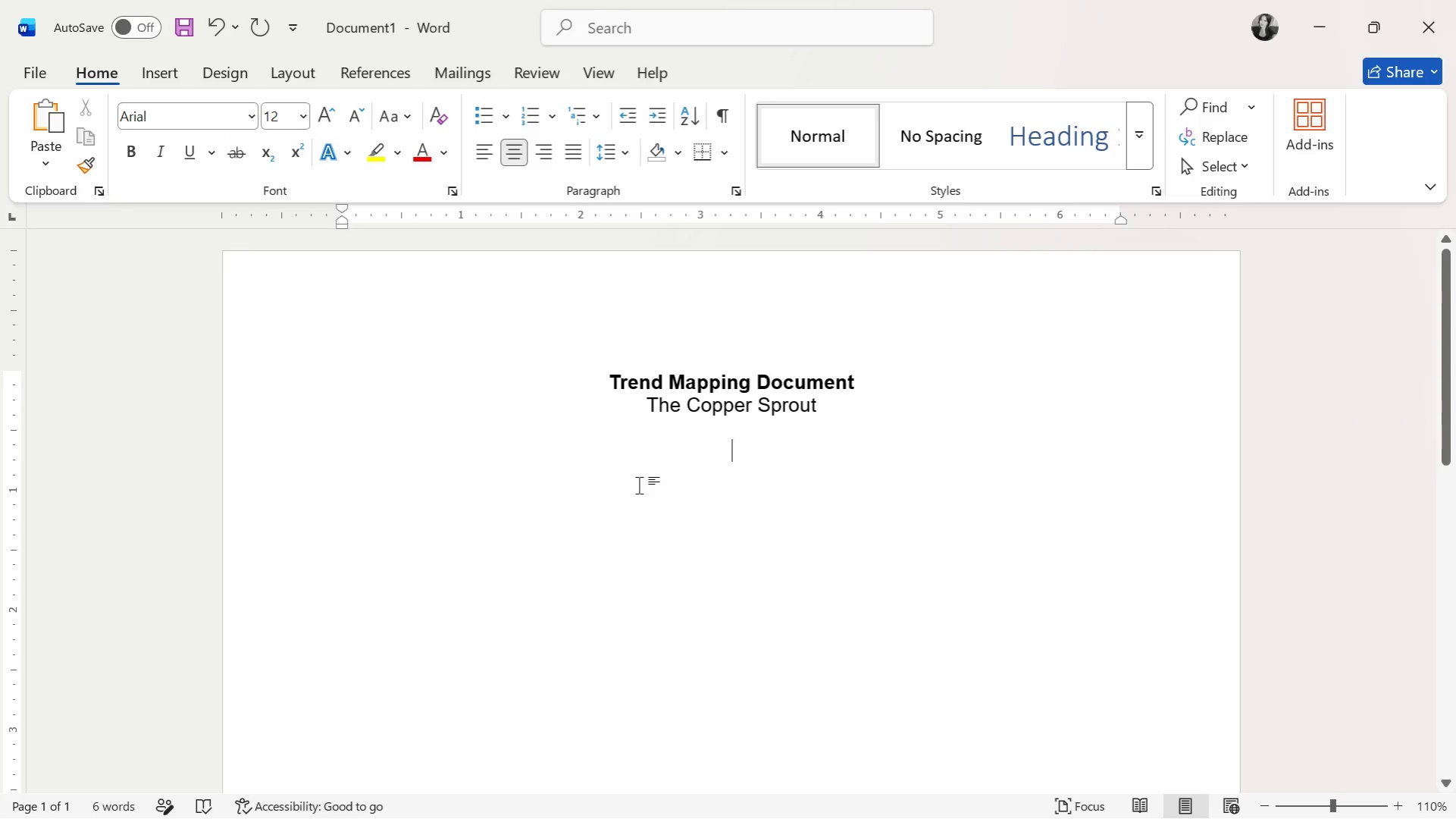 
key(Backspace)
 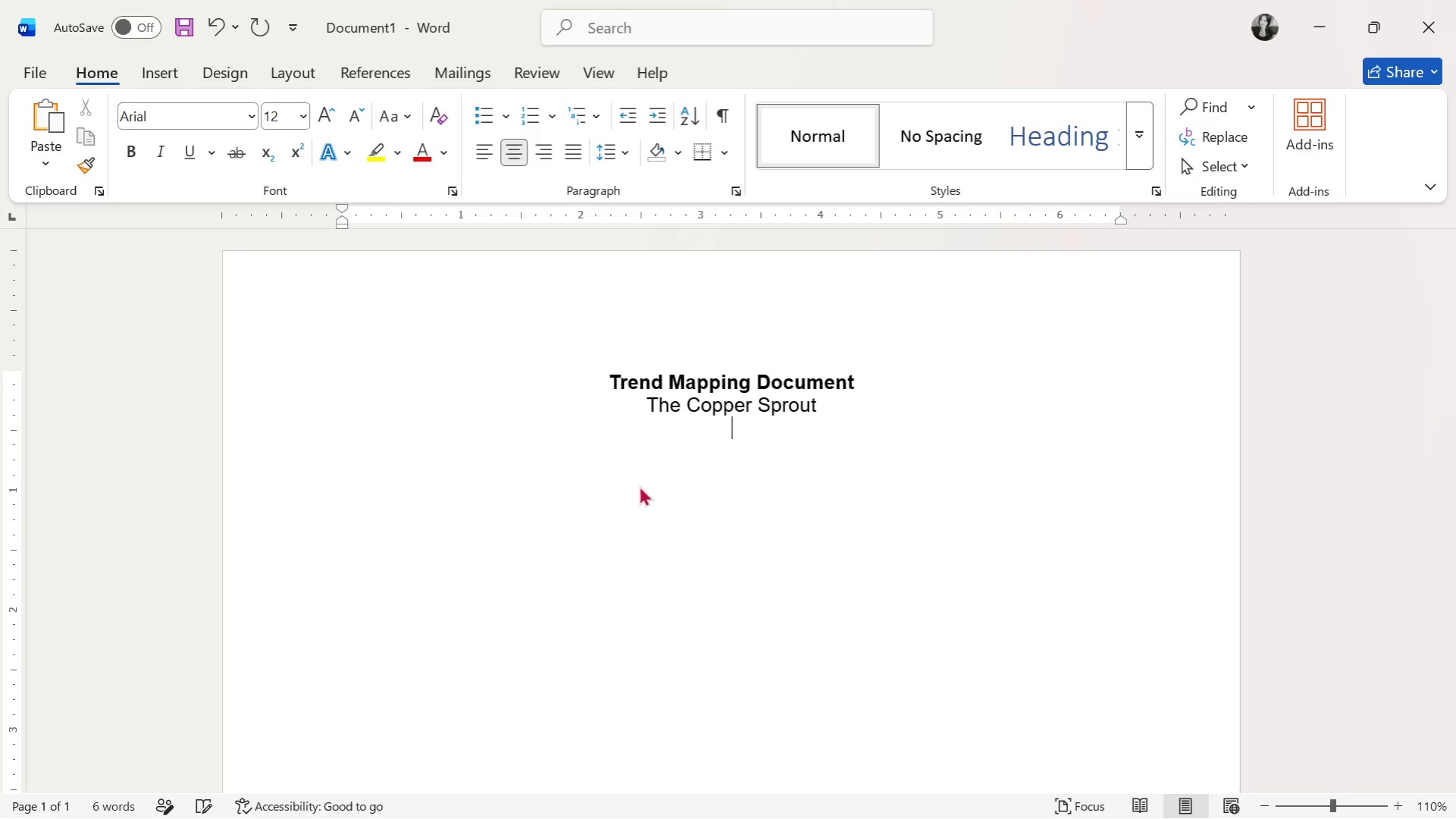 
key(Backspace)
 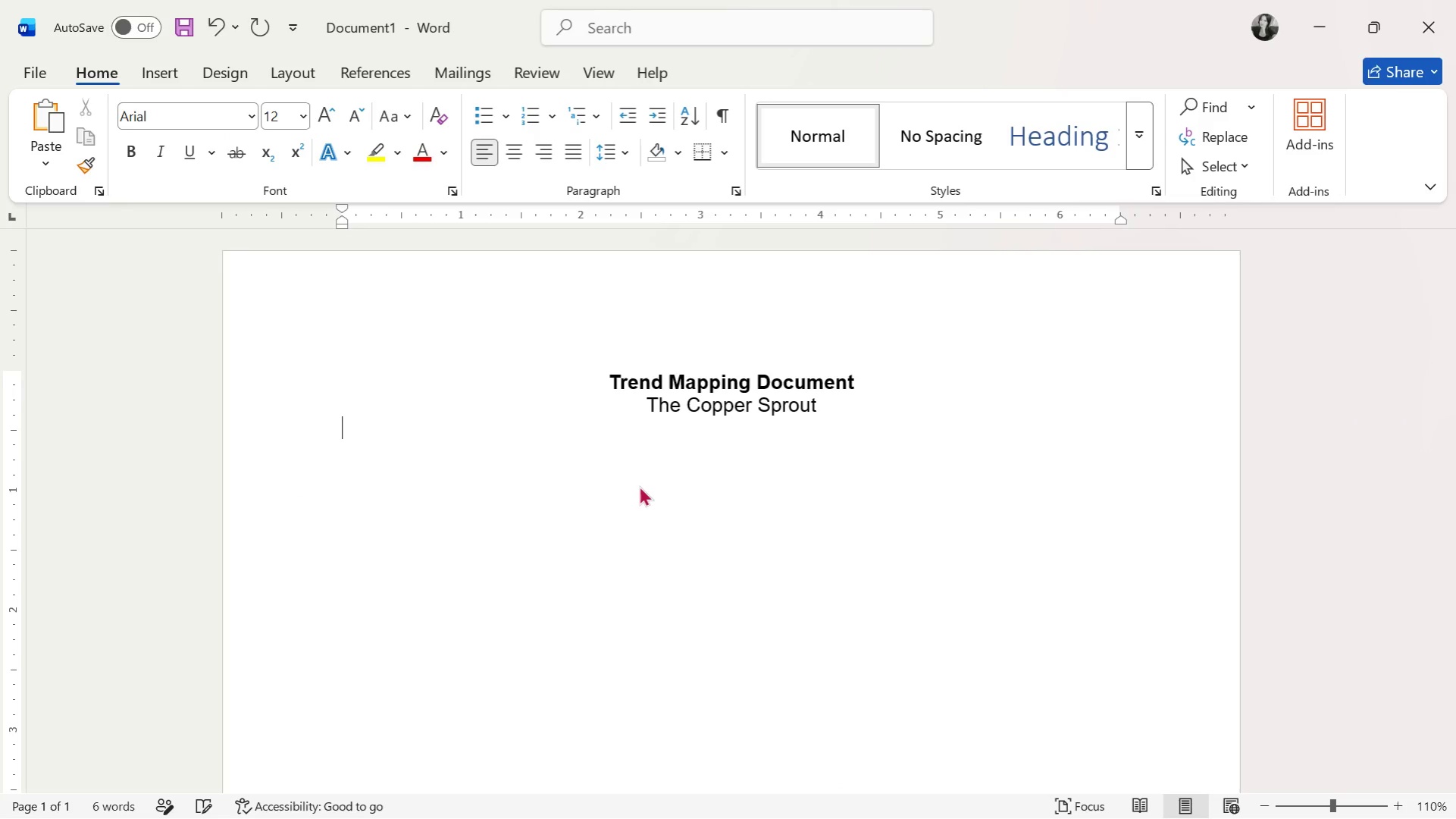 
key(Enter)
 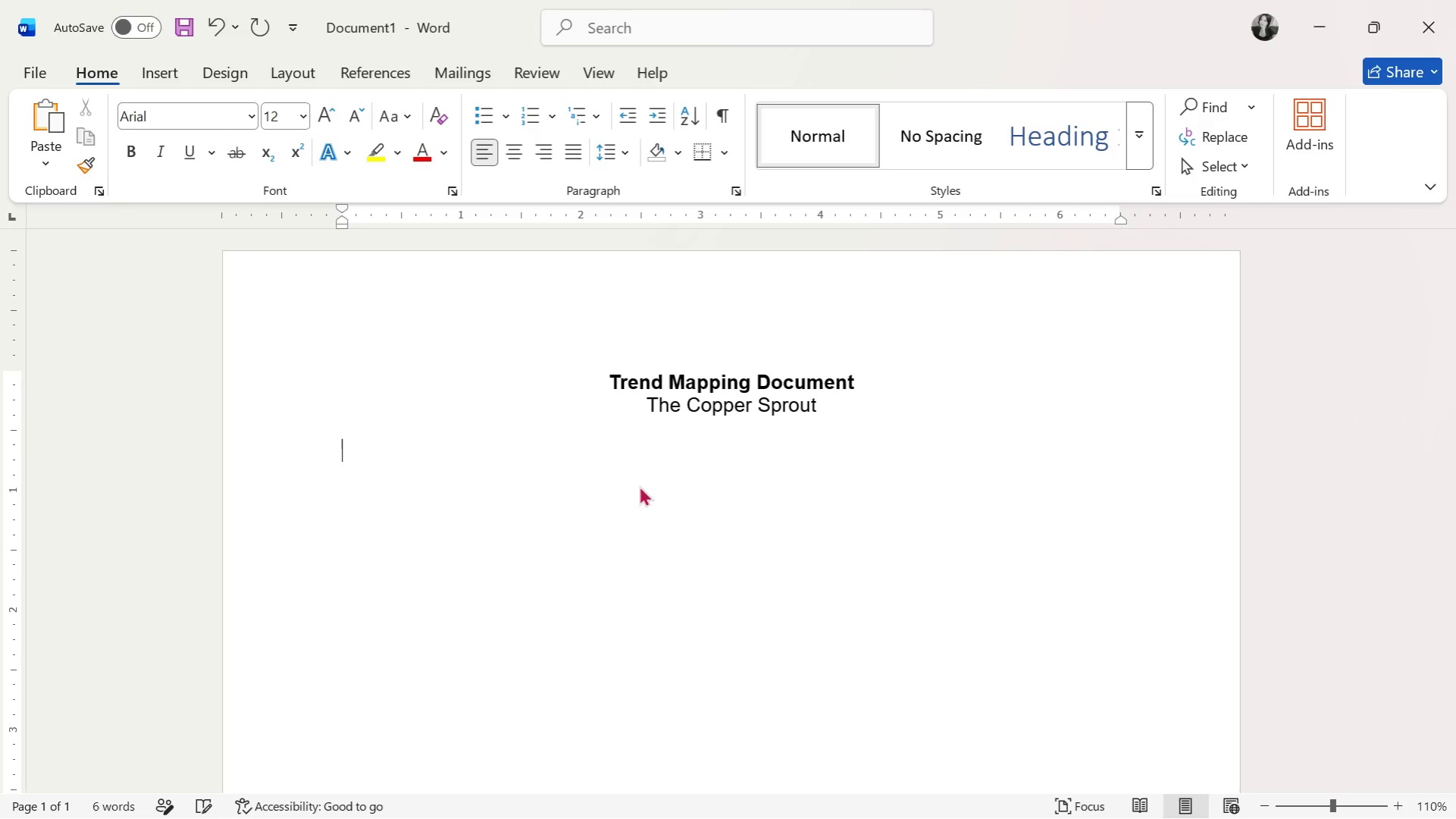 
key(Alt+AltLeft)
 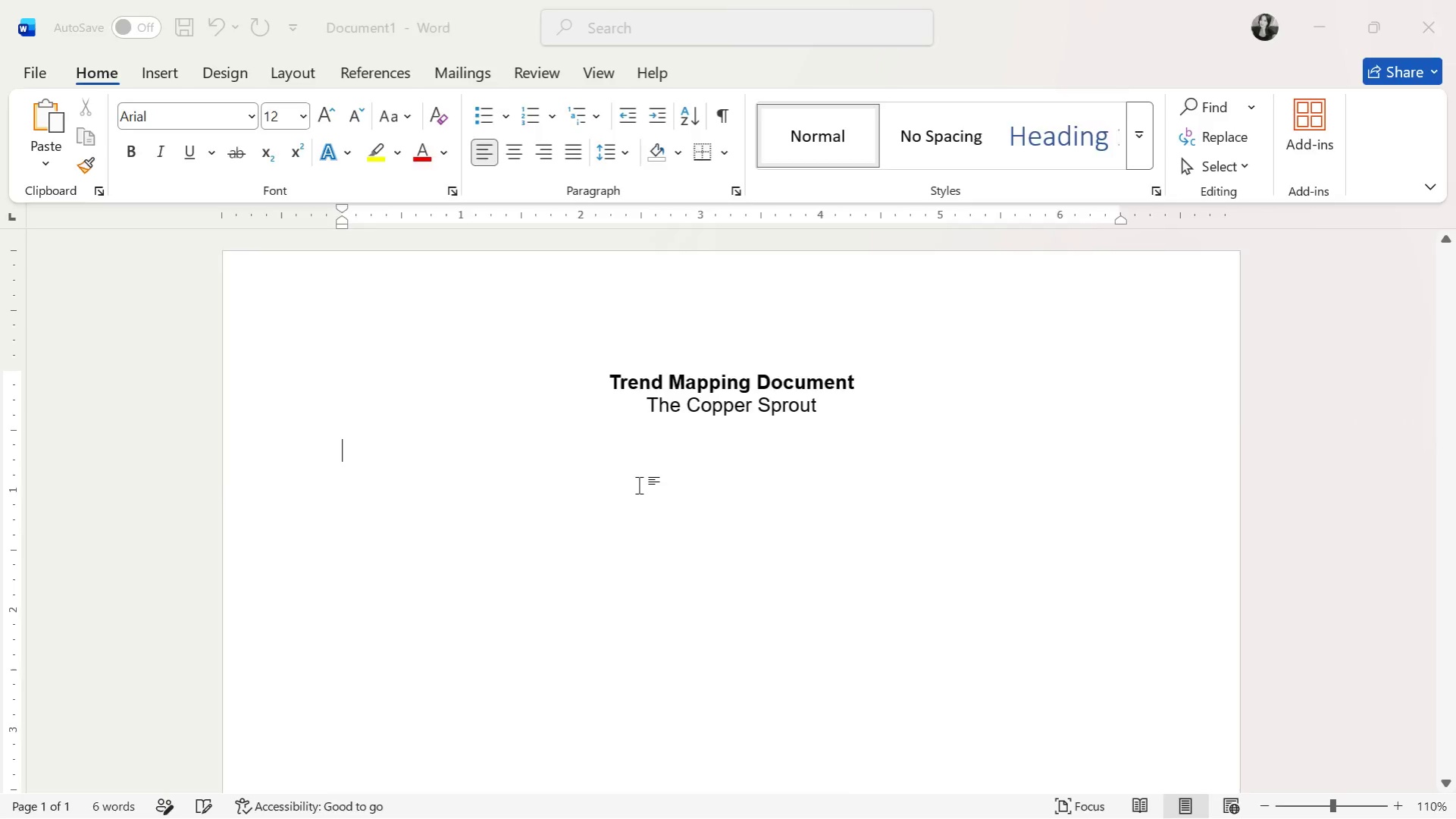 
key(Alt+Tab)